 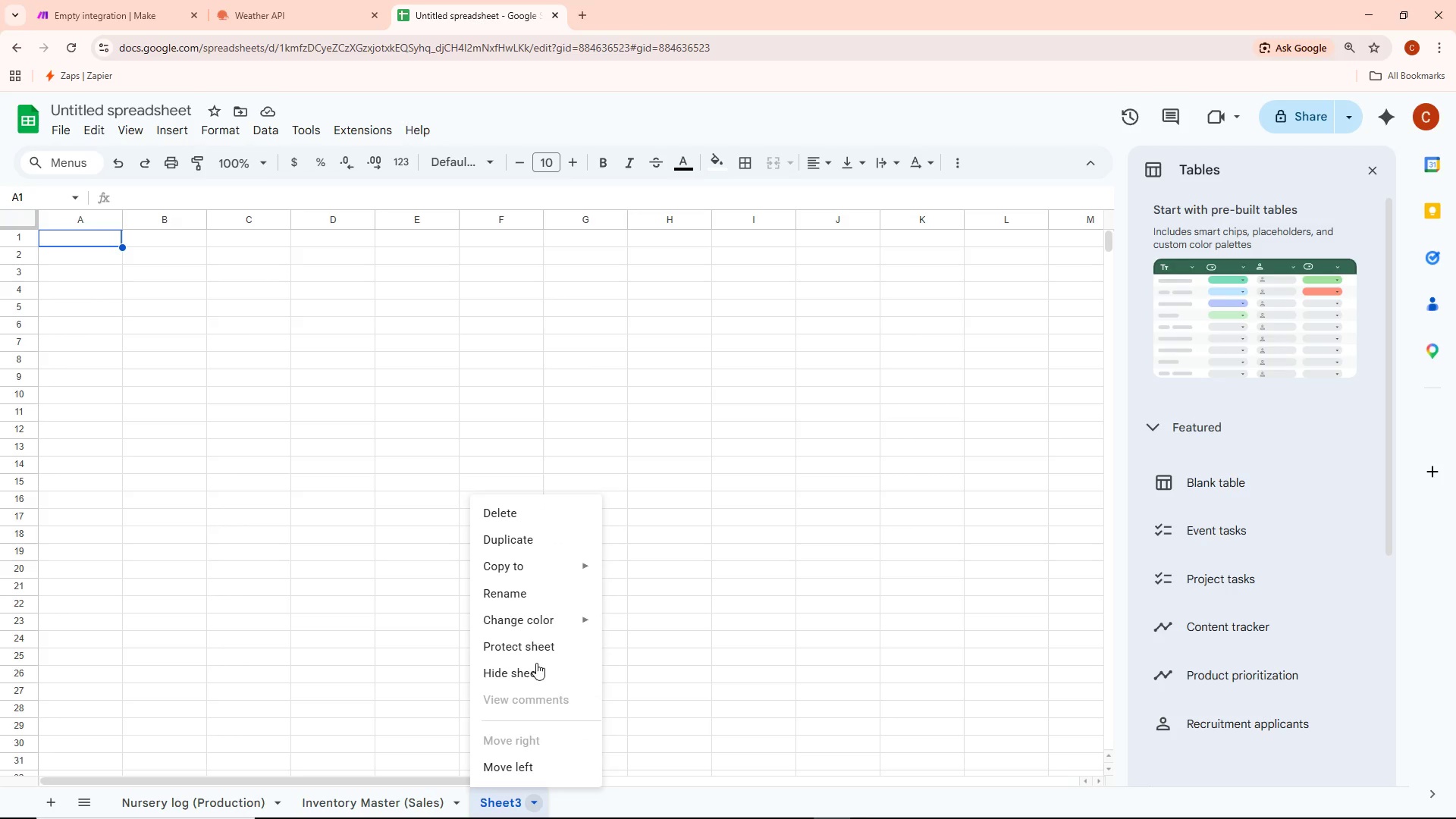 
left_click([525, 598])
 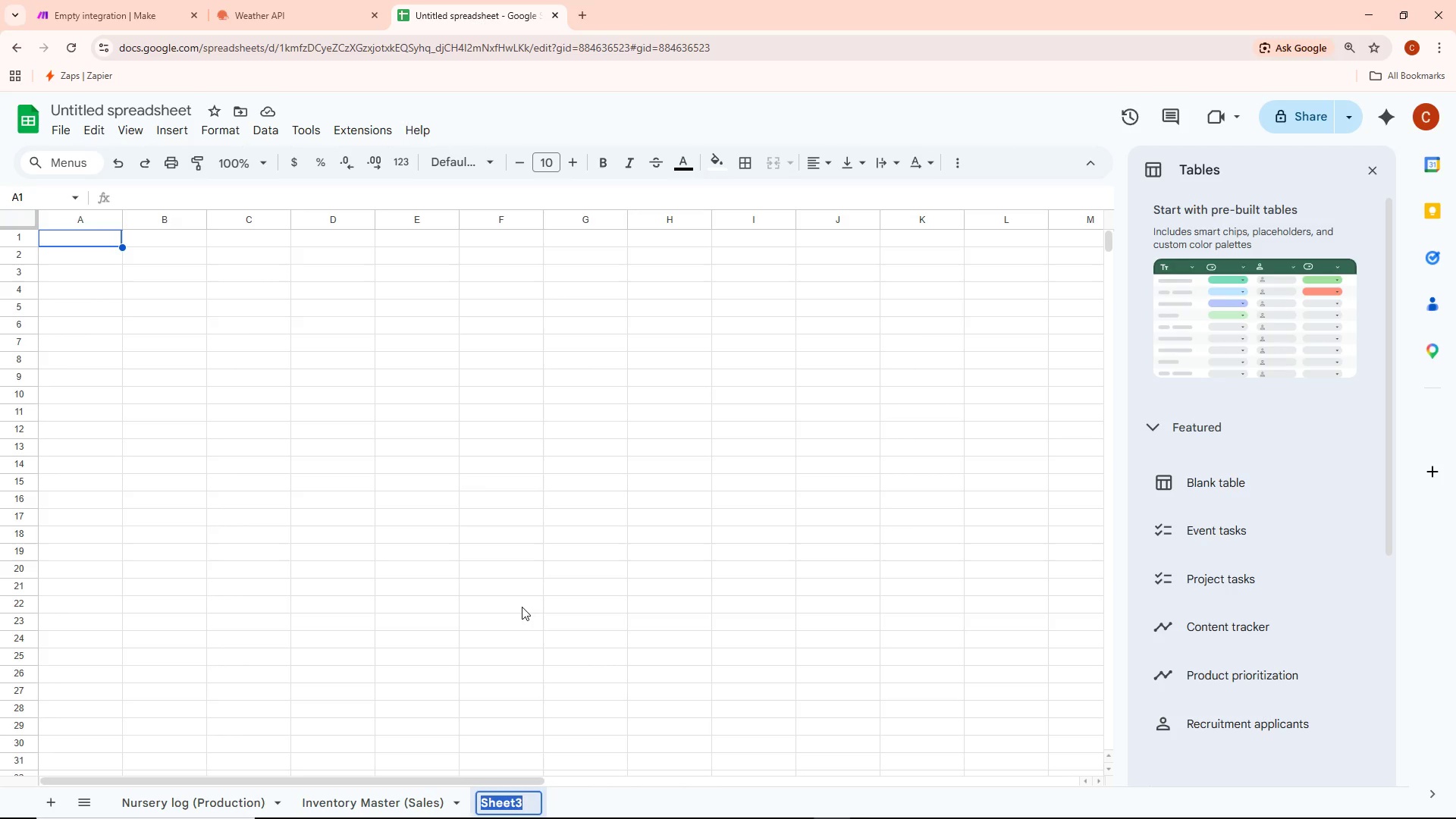 
key(Backspace)
 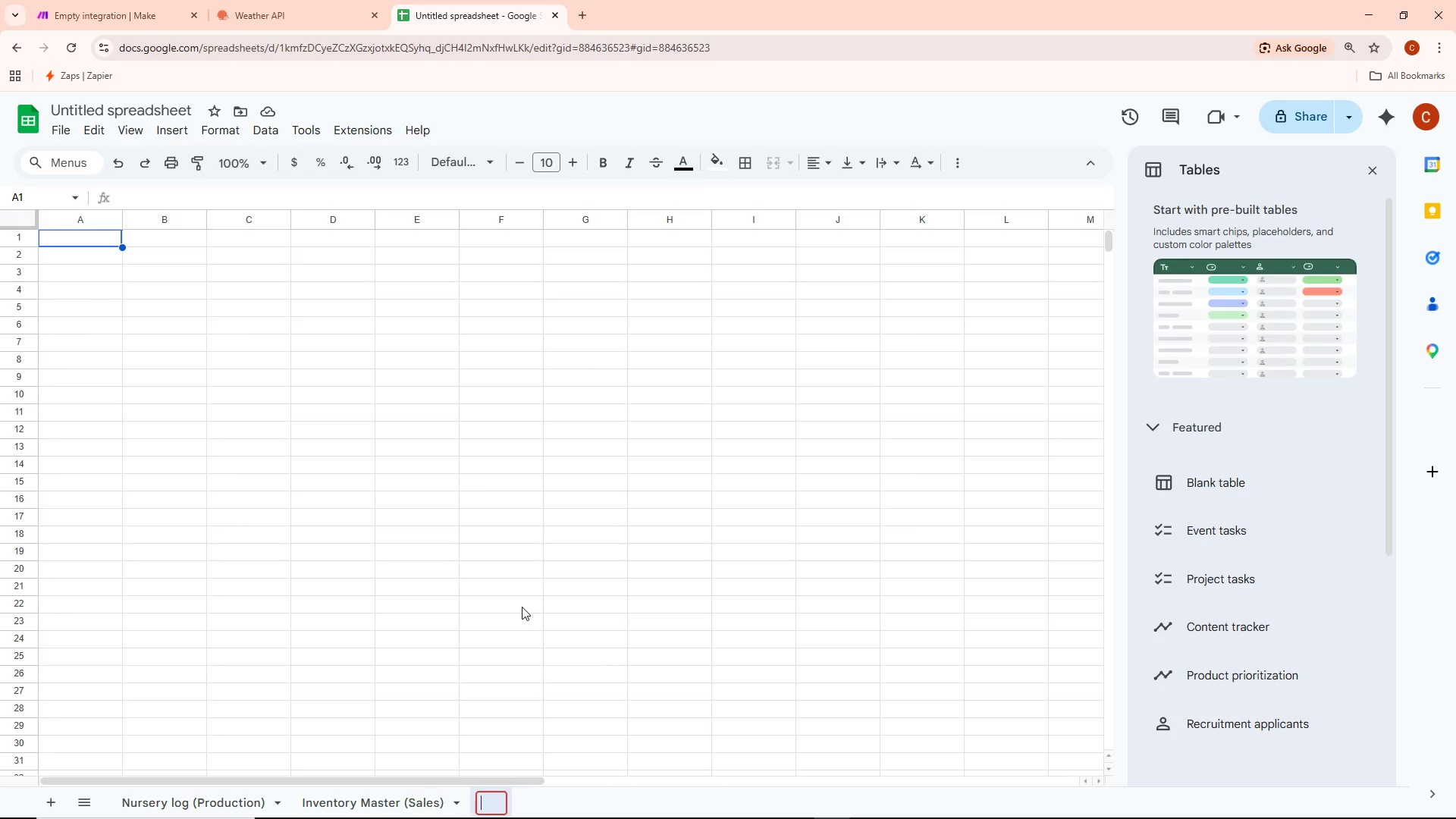 
type(Shipping)
 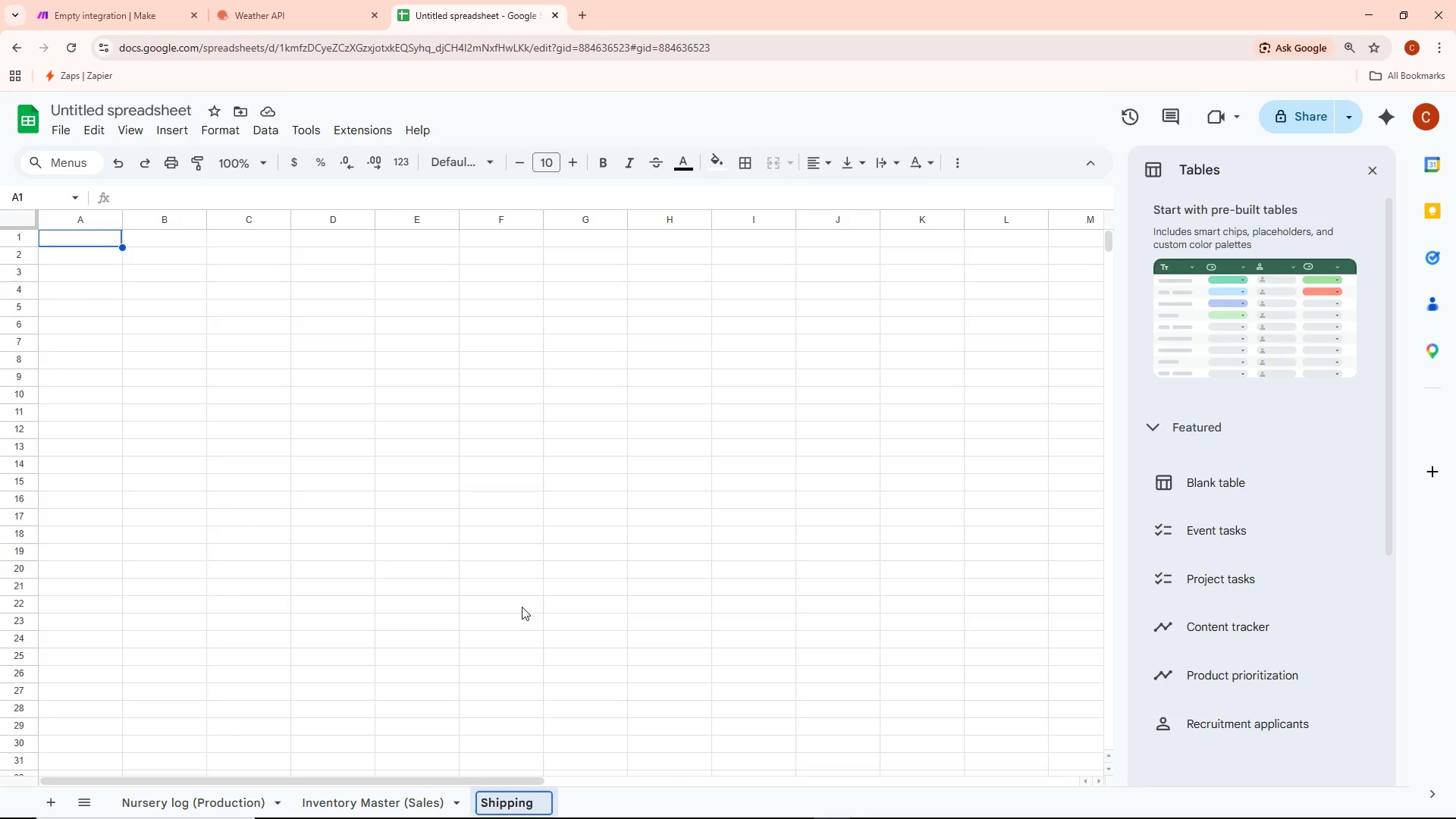 
wait(5.22)
 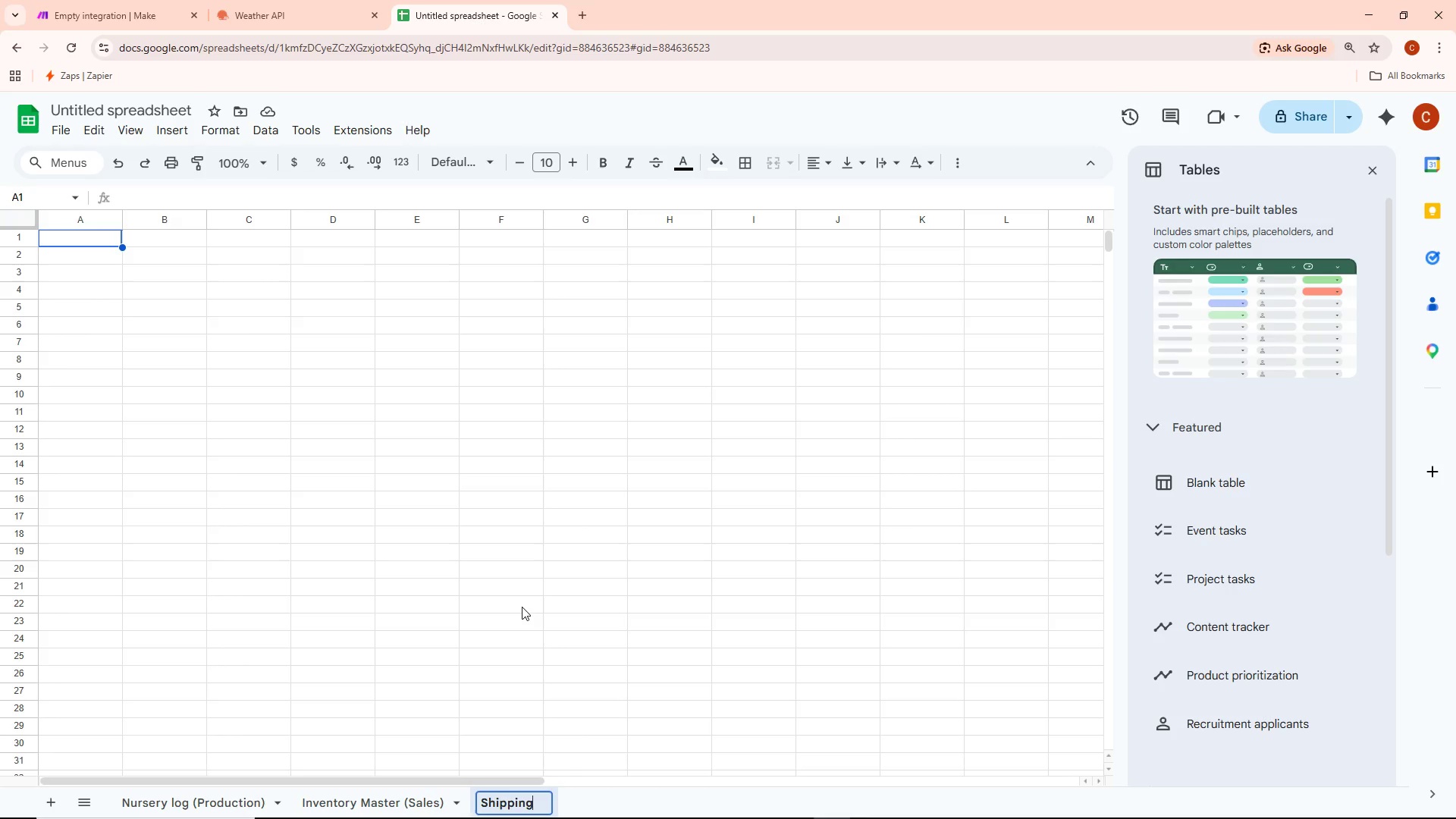 
type( Queue)
 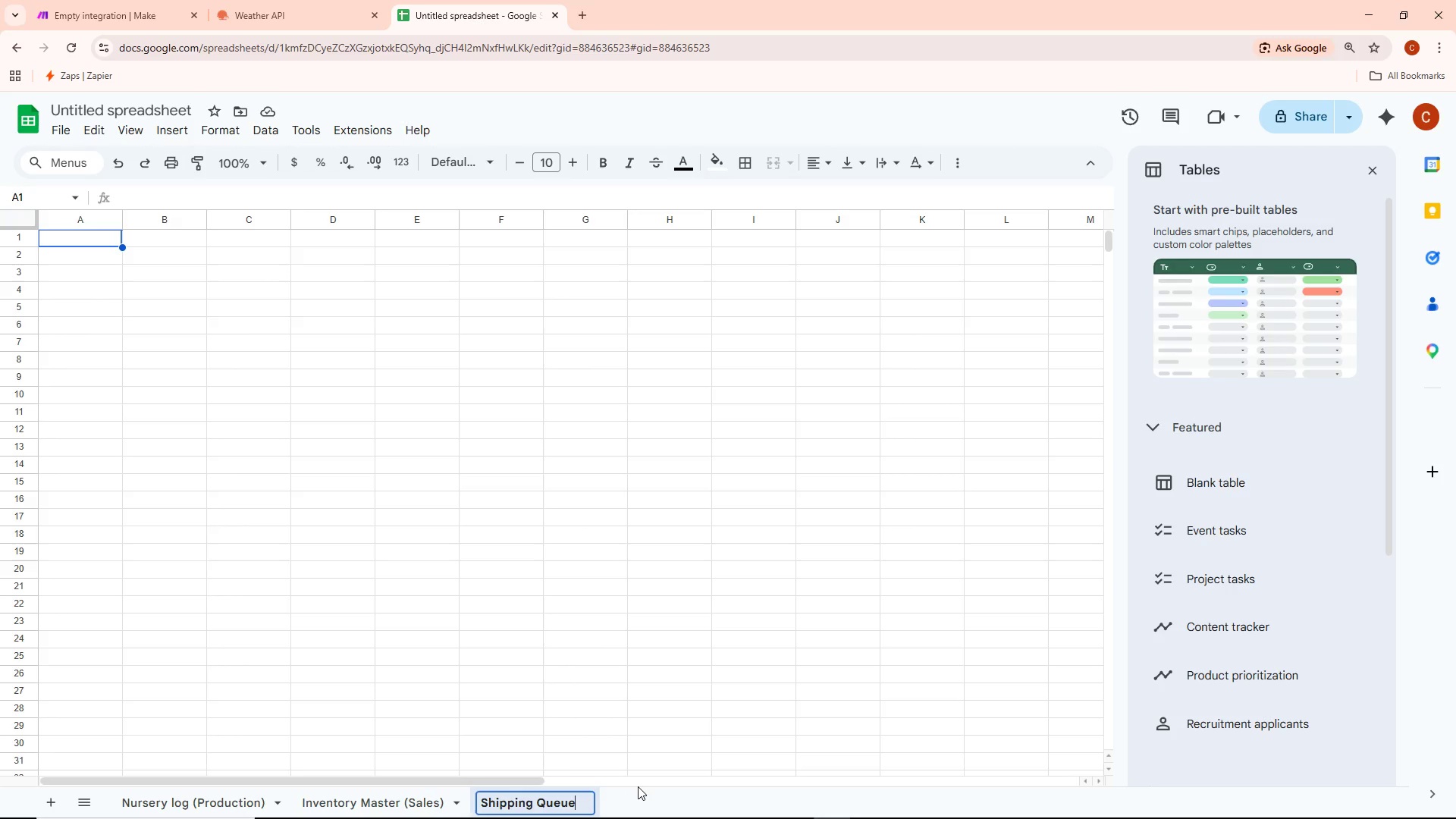 
type( (Logistics))
 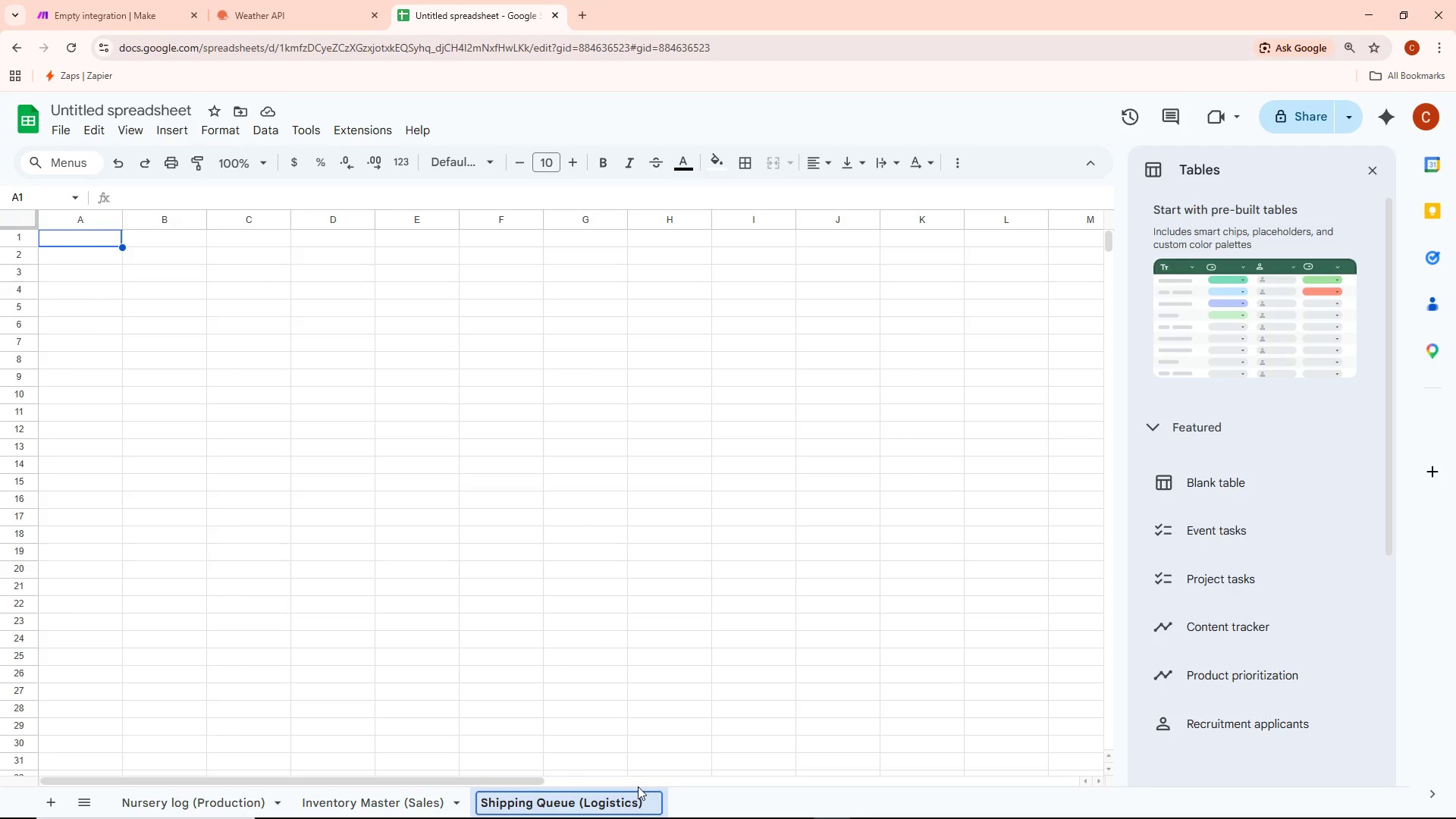 
left_click([744, 808])
 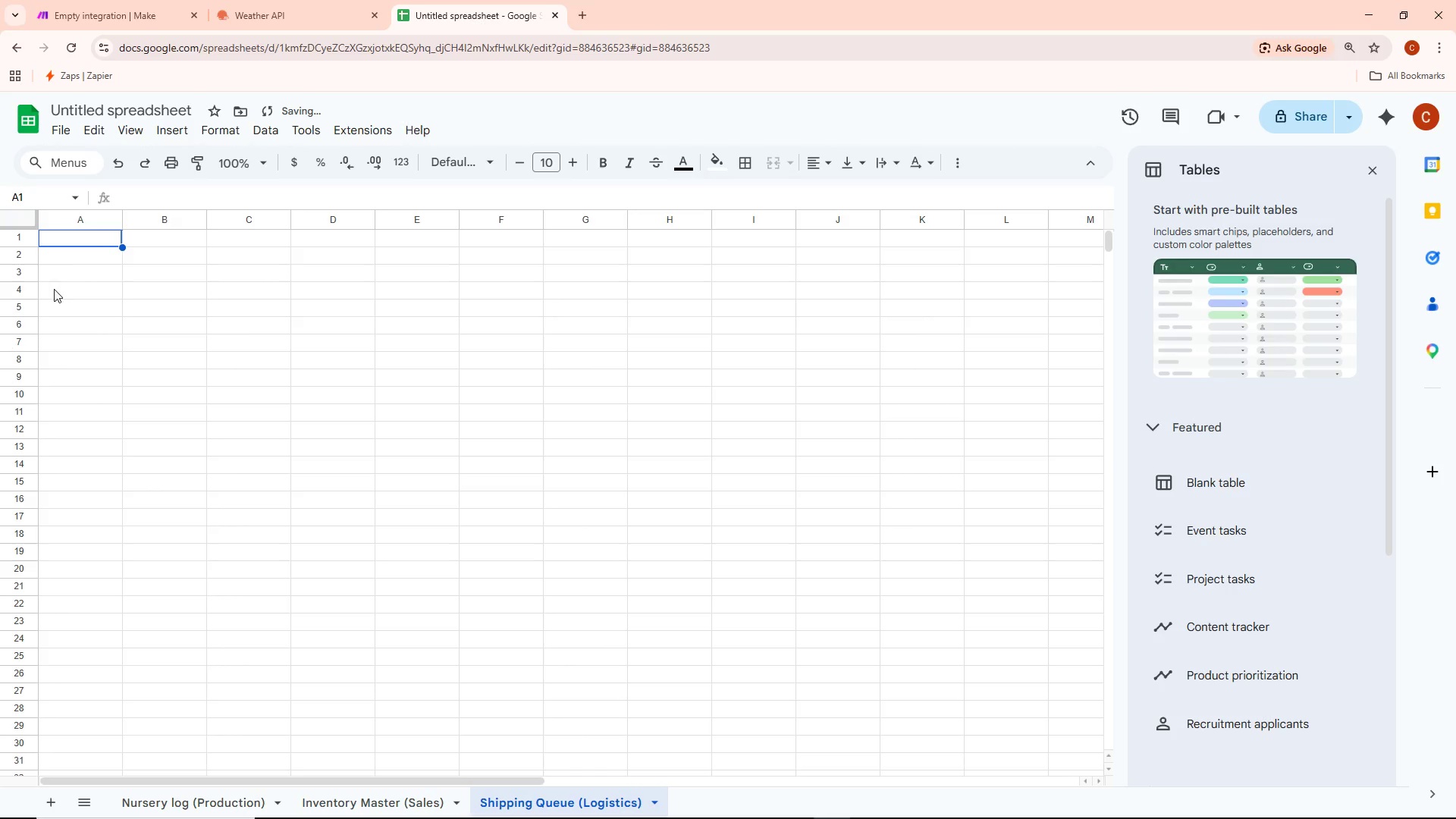 
double_click([92, 236])
 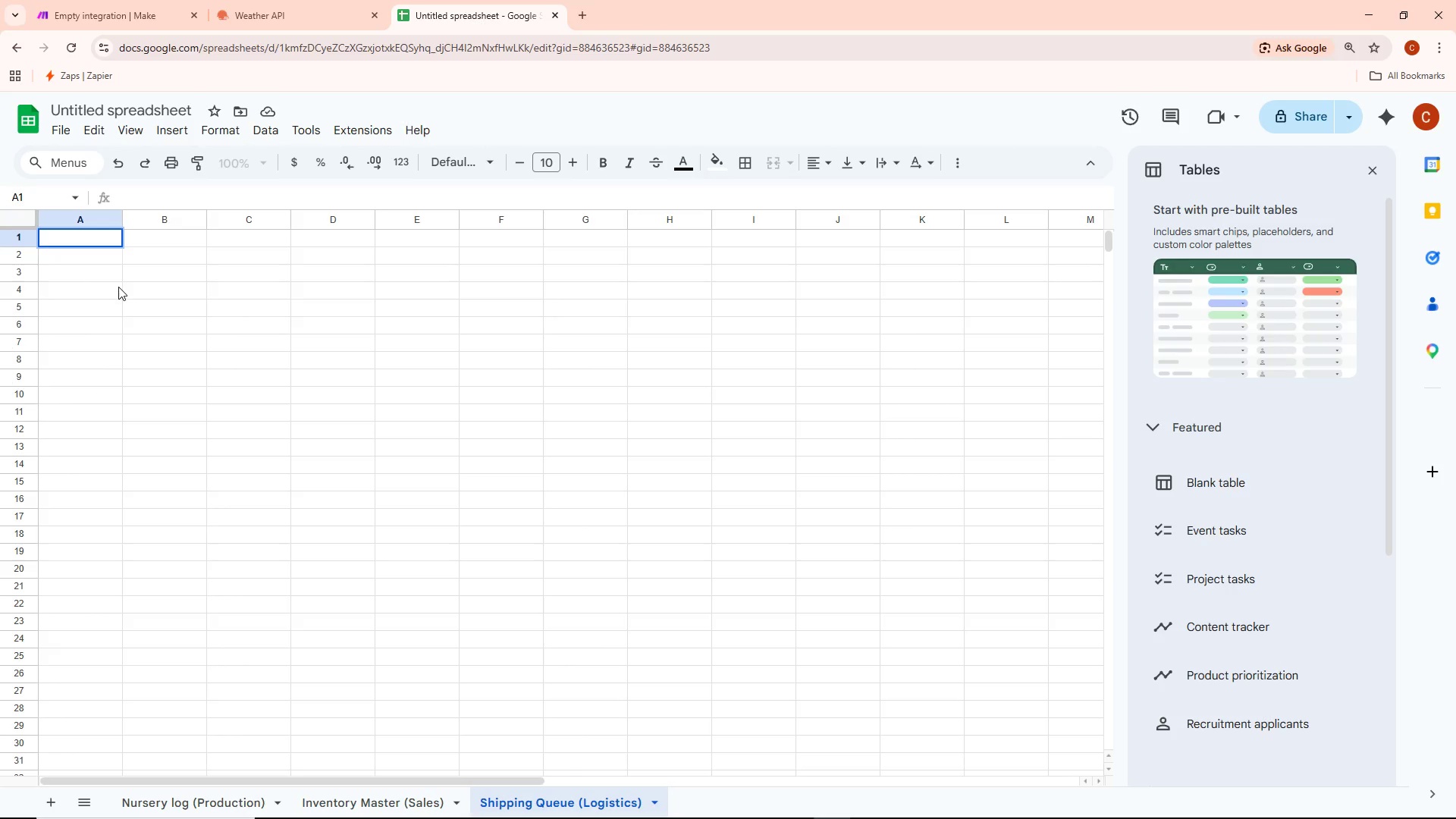 
wait(38.56)
 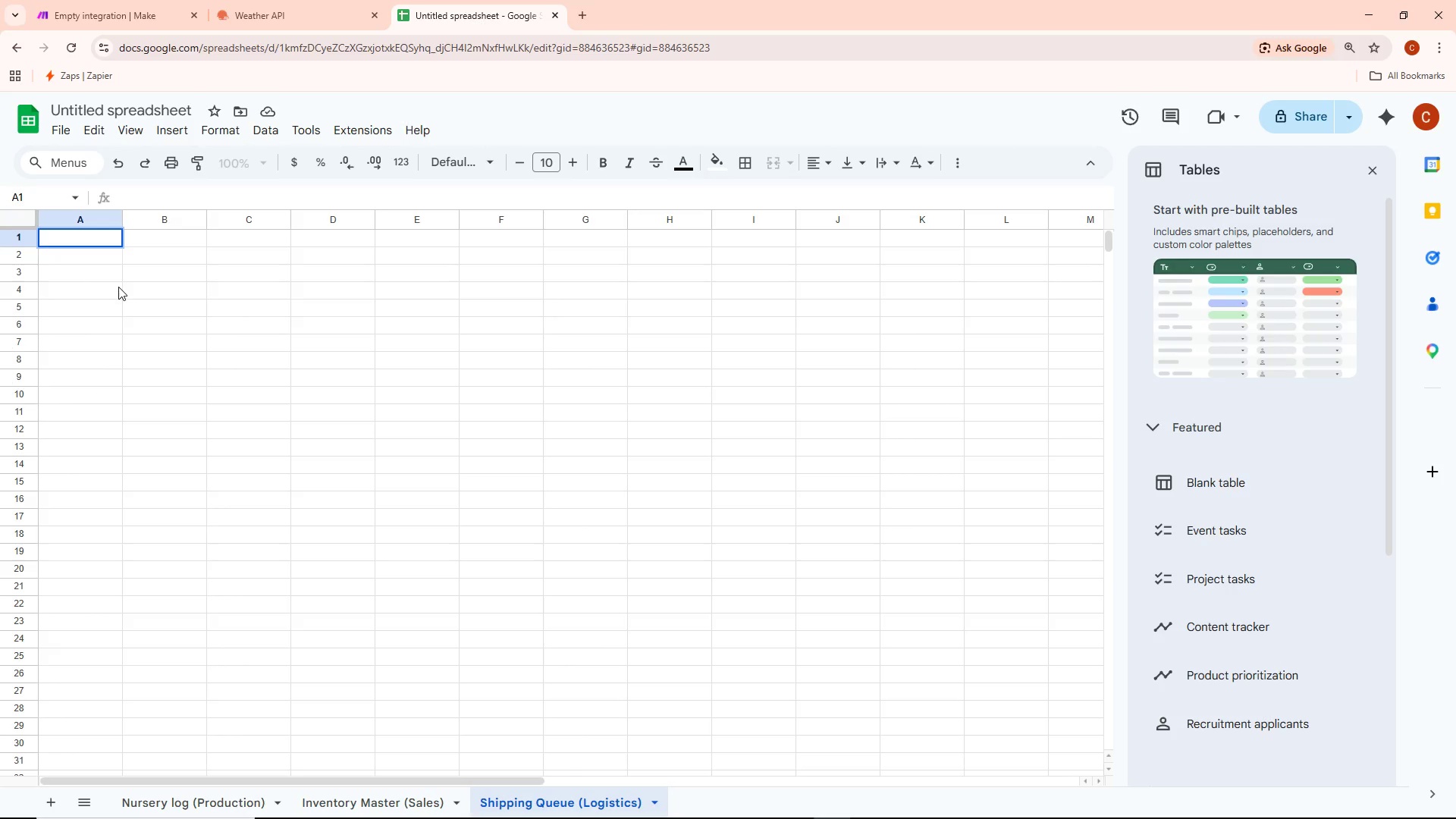 
type(Order ID)
 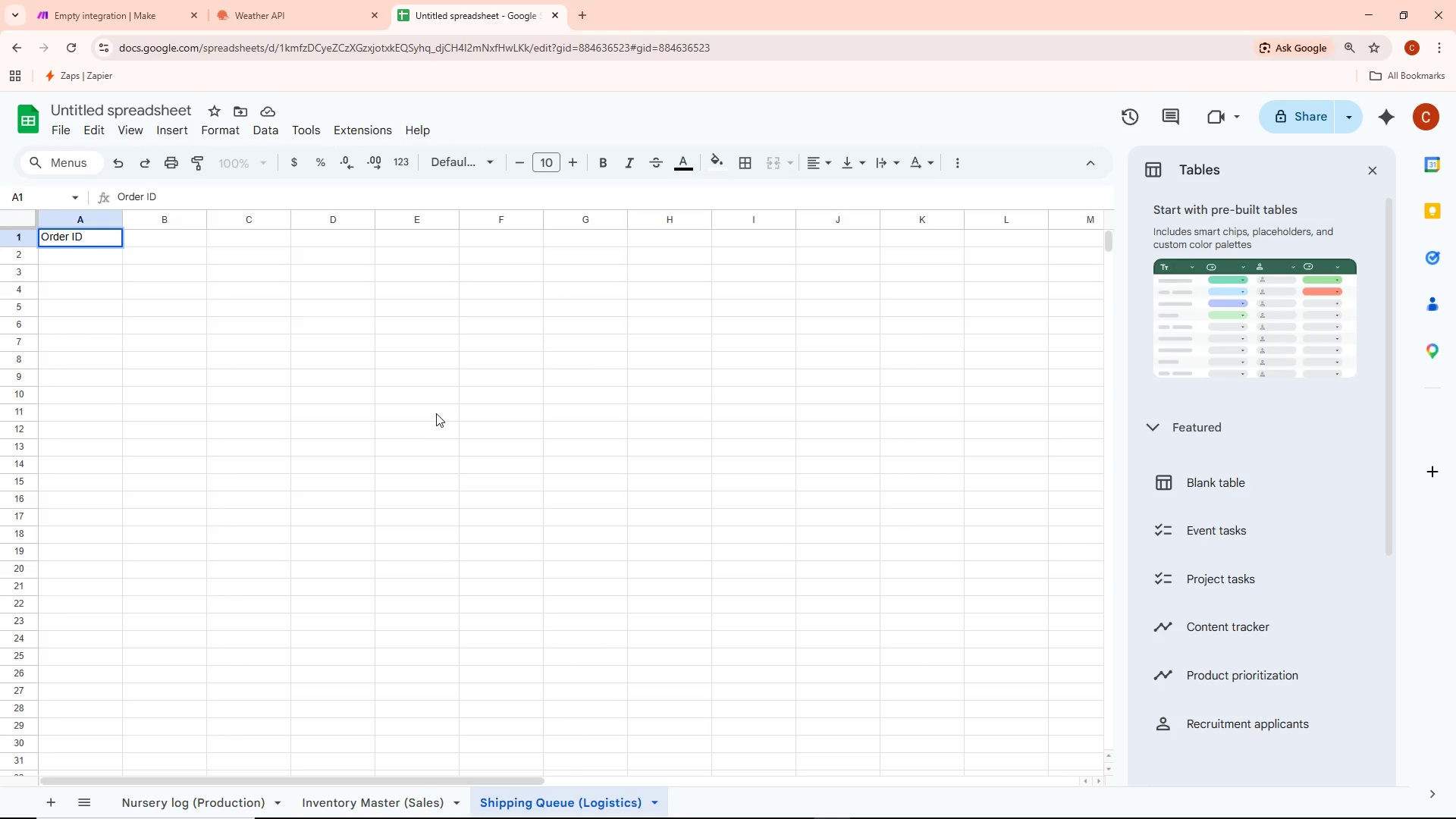 
double_click([179, 236])
 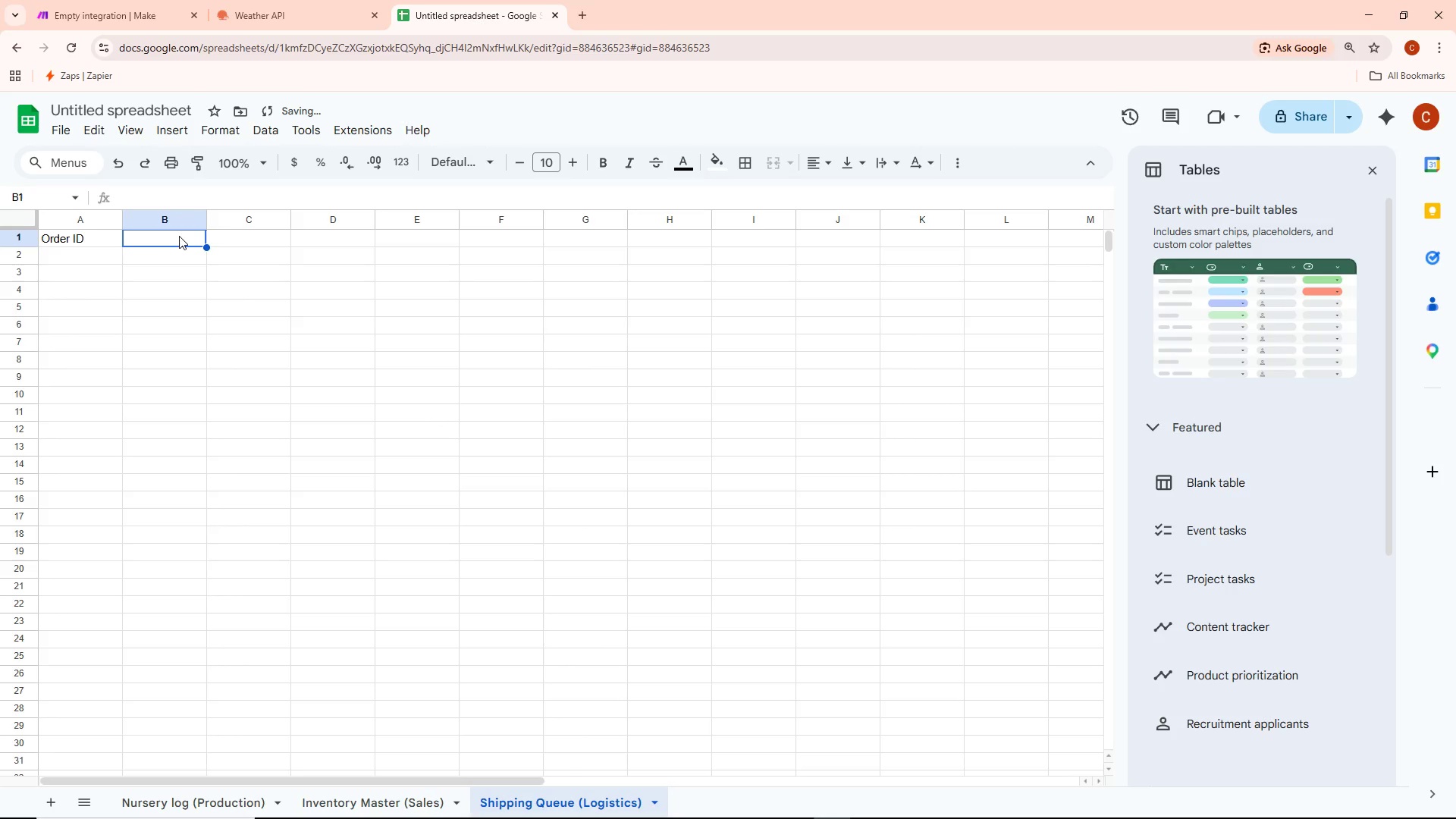 
triple_click([179, 236])
 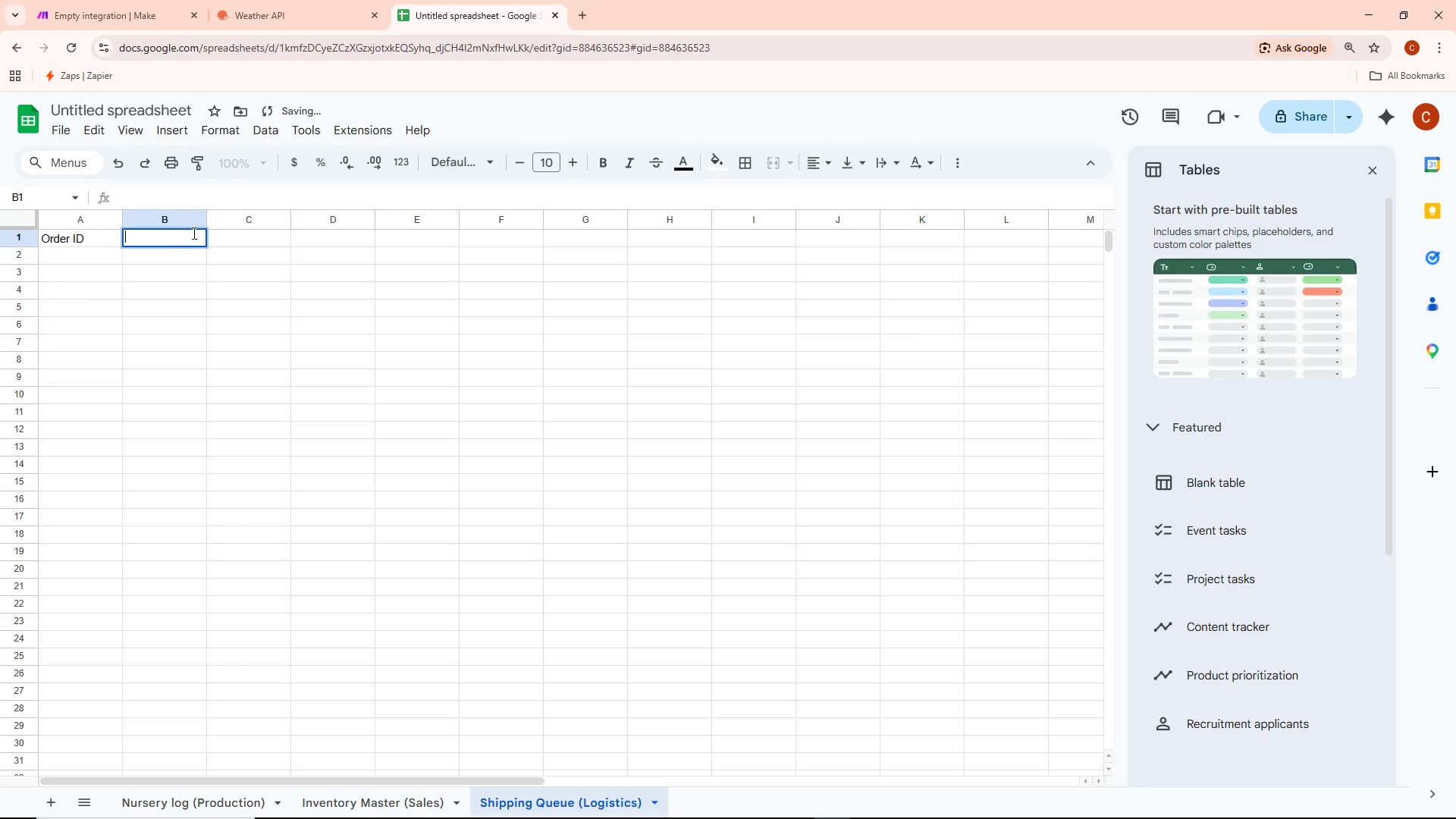 
key(Alt+AltLeft)
 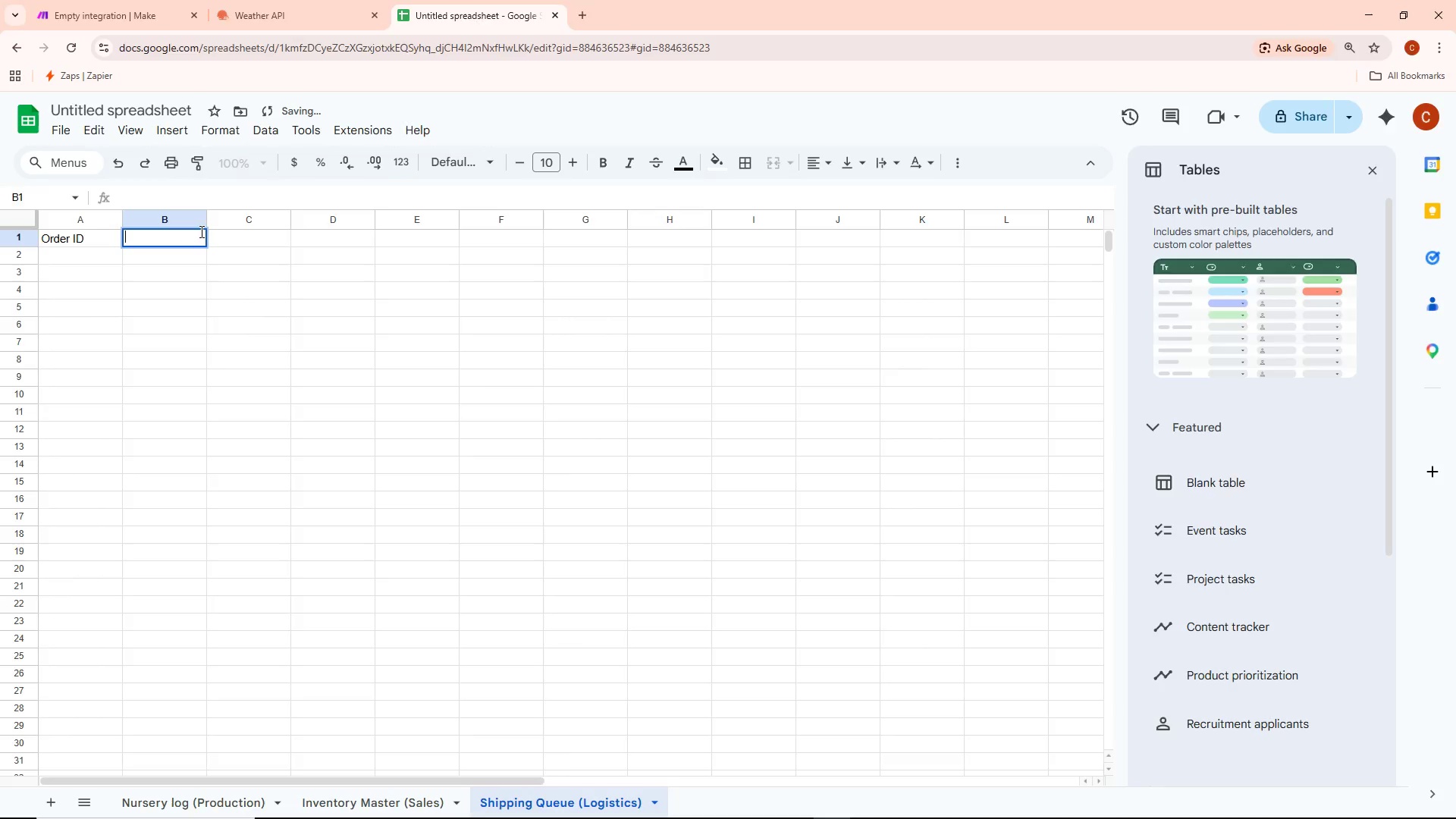 
key(Alt+Tab)